 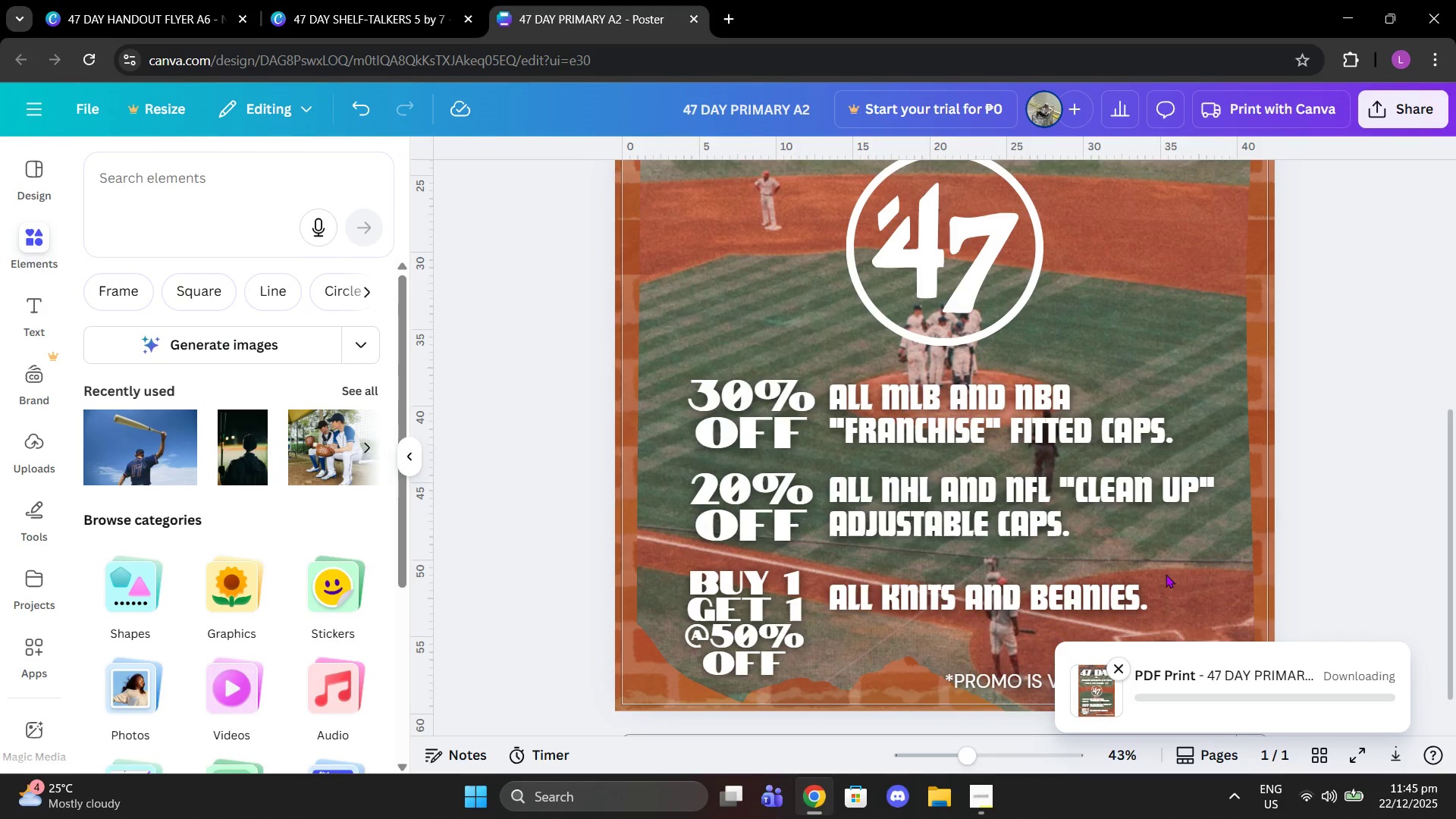 
left_click([340, 0])
 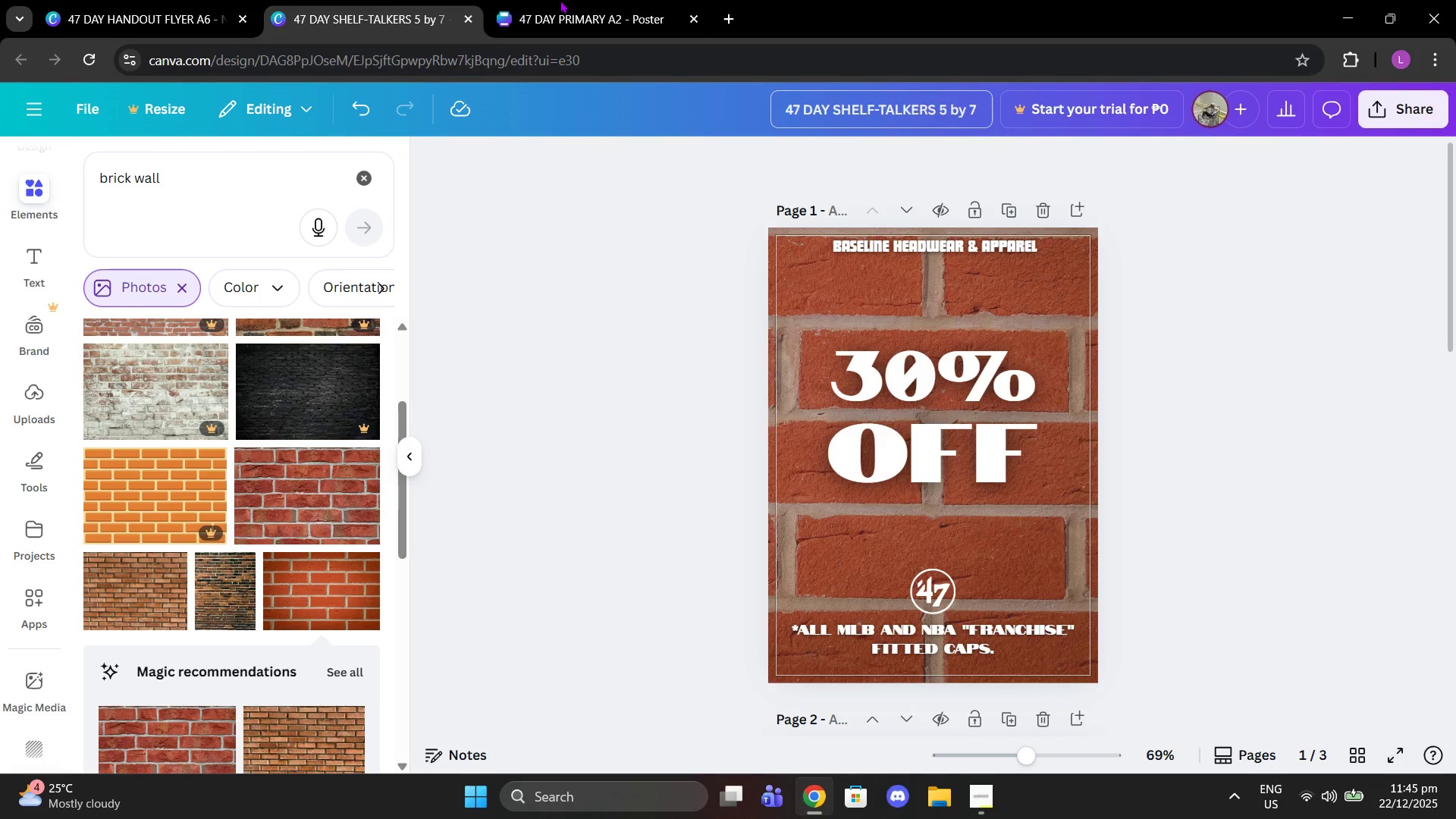 
left_click([550, 0])
 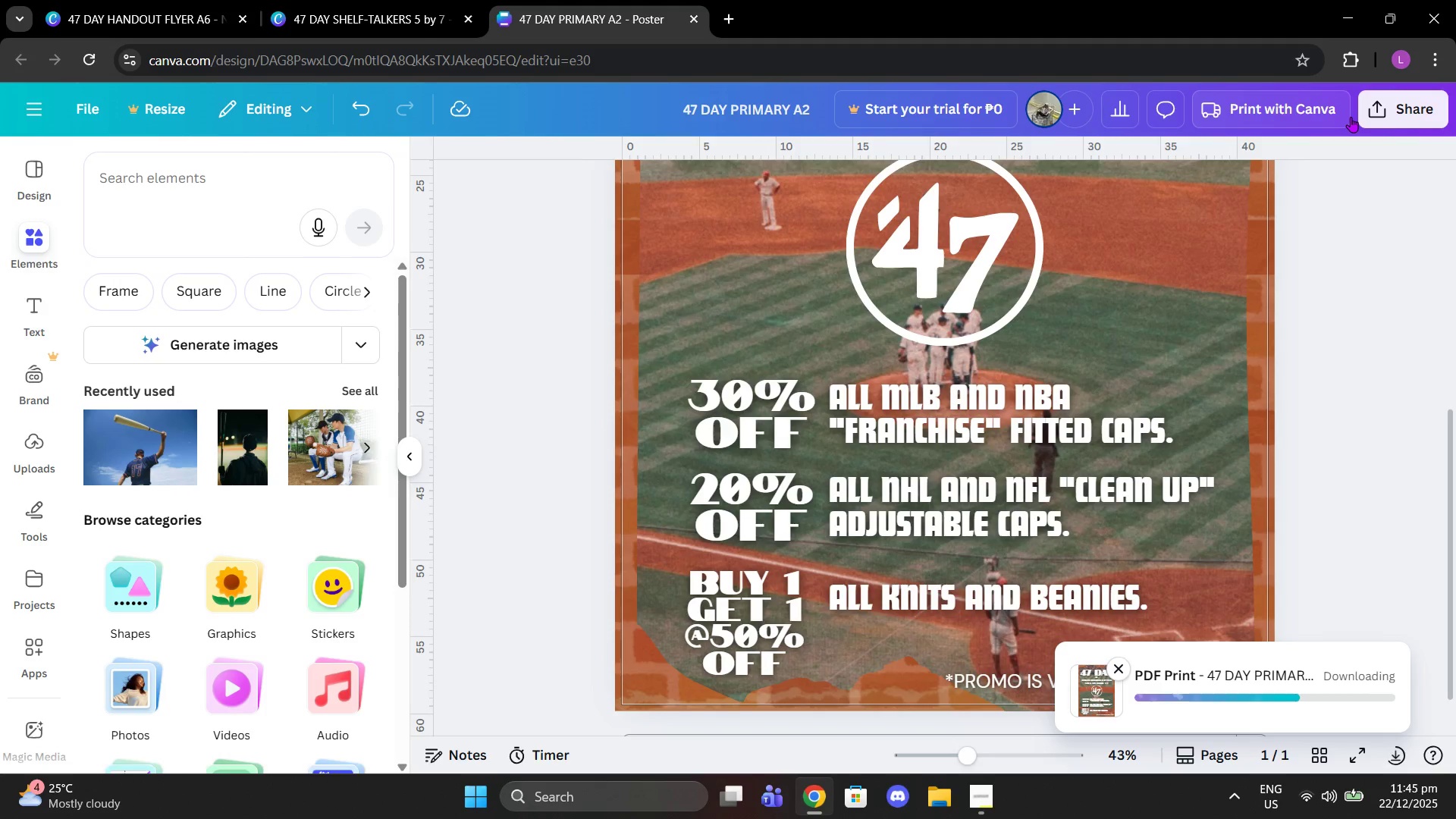 
wait(5.11)
 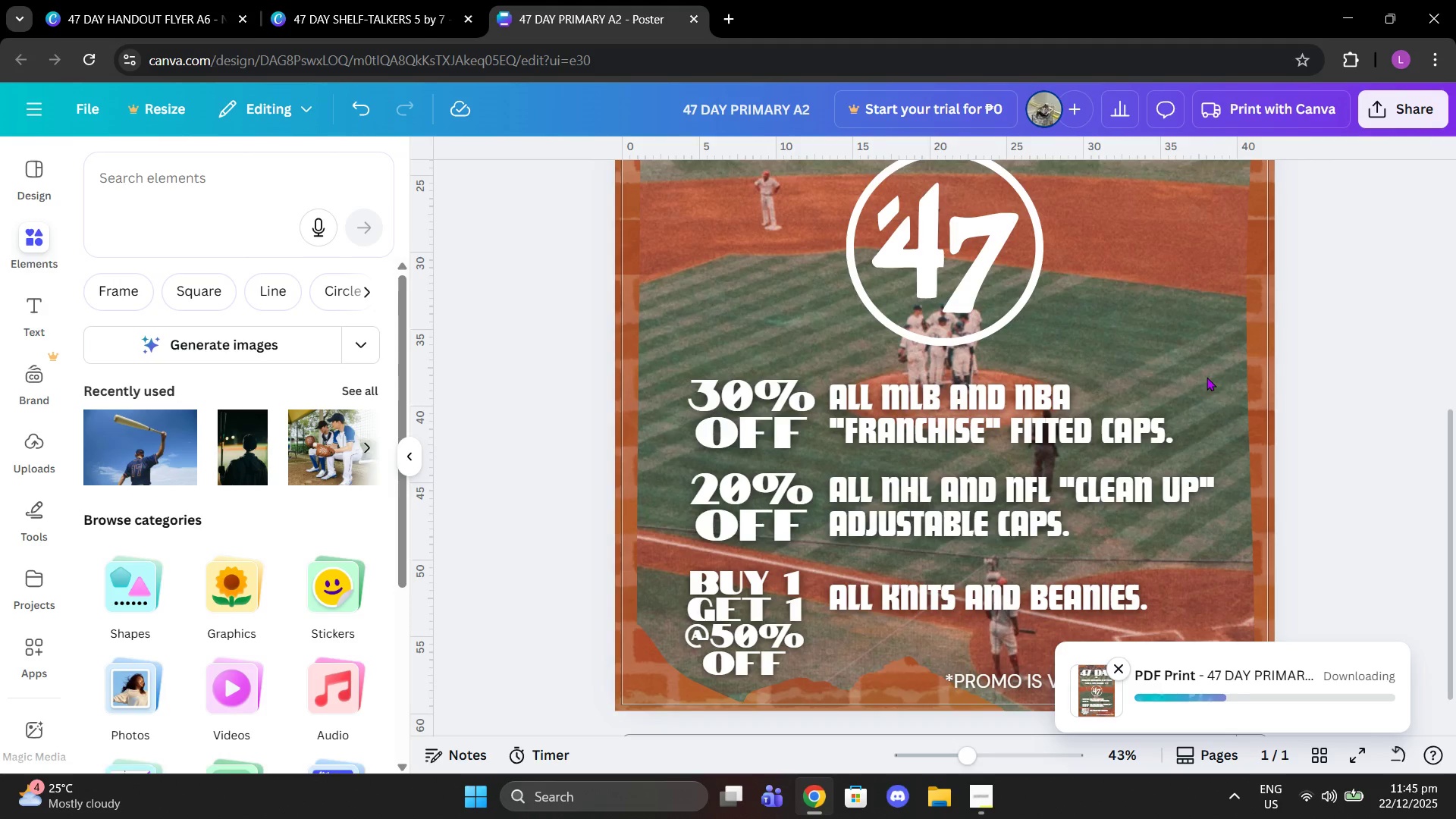 
left_click([977, 811])